 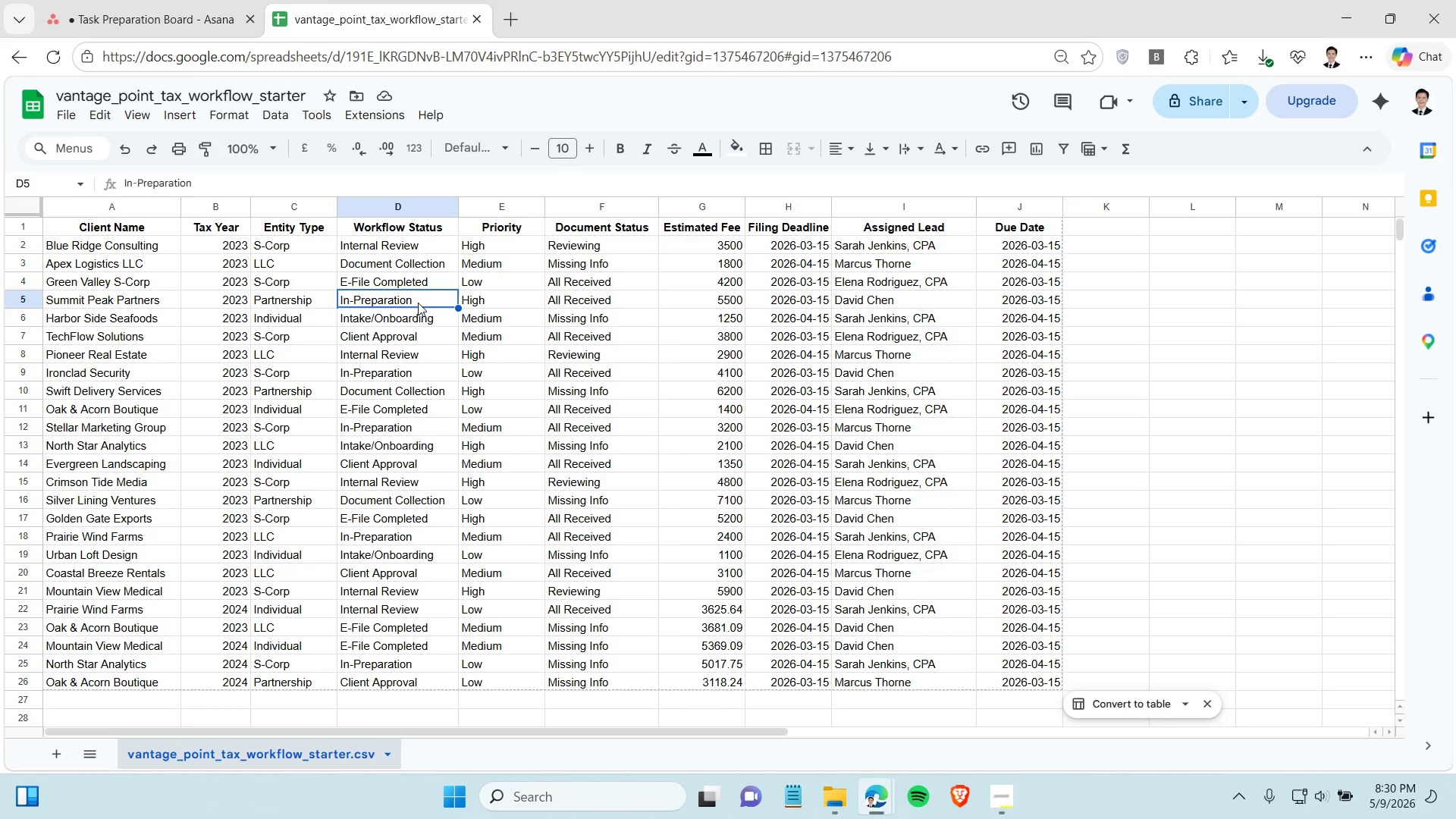 
left_click([175, 10])
 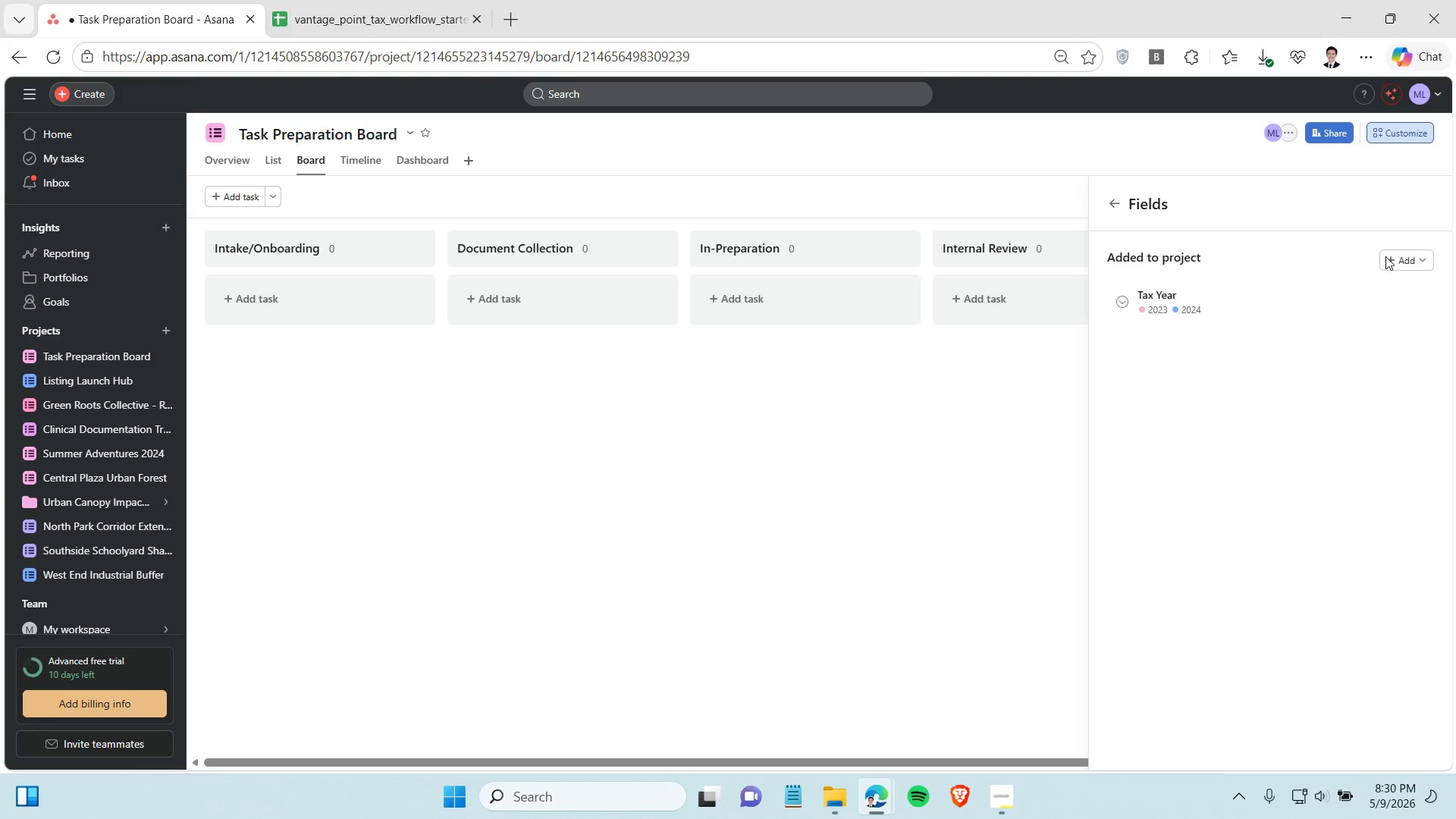 
left_click([1413, 255])
 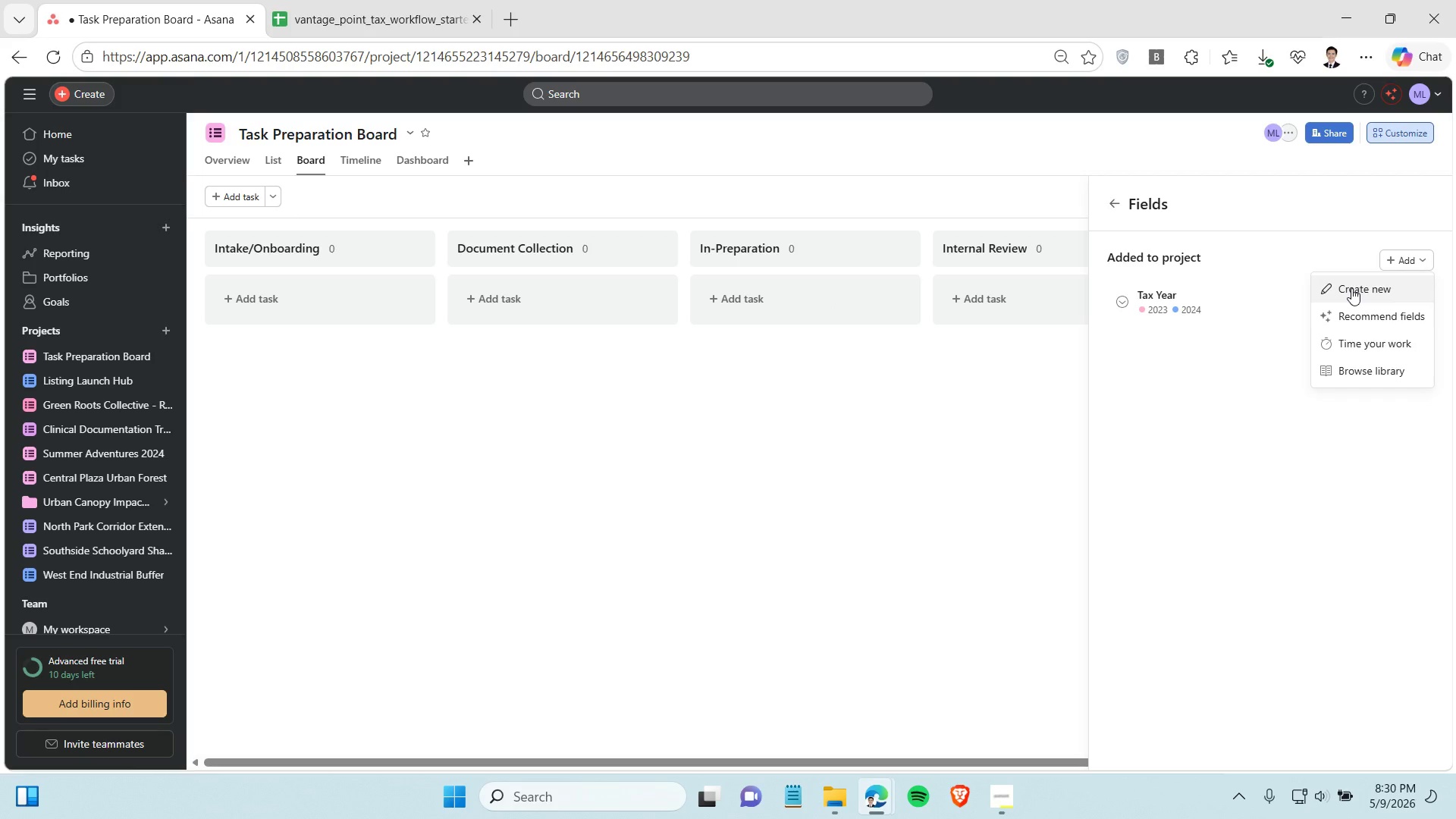 
left_click([1351, 288])
 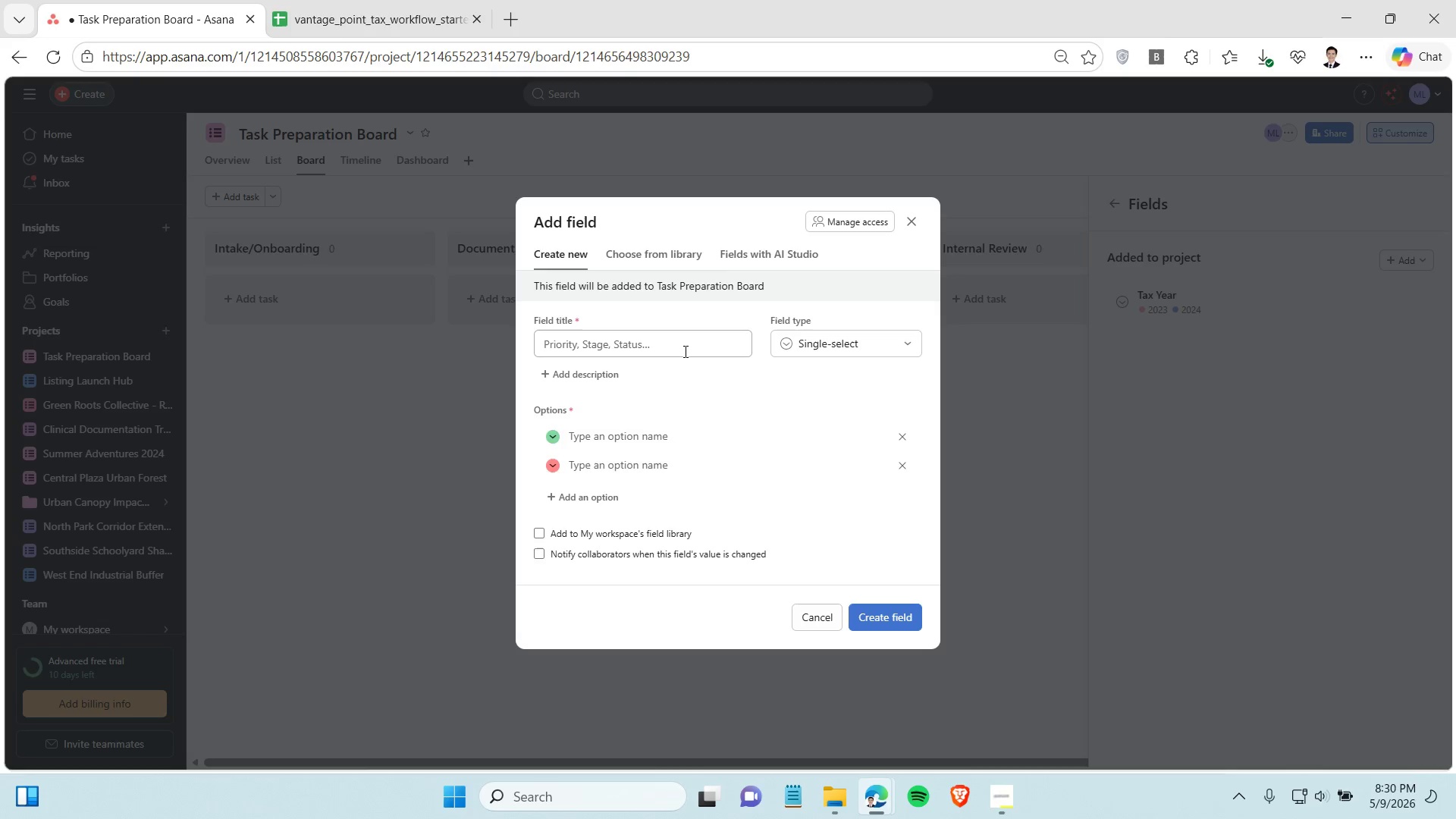 
left_click([684, 351])
 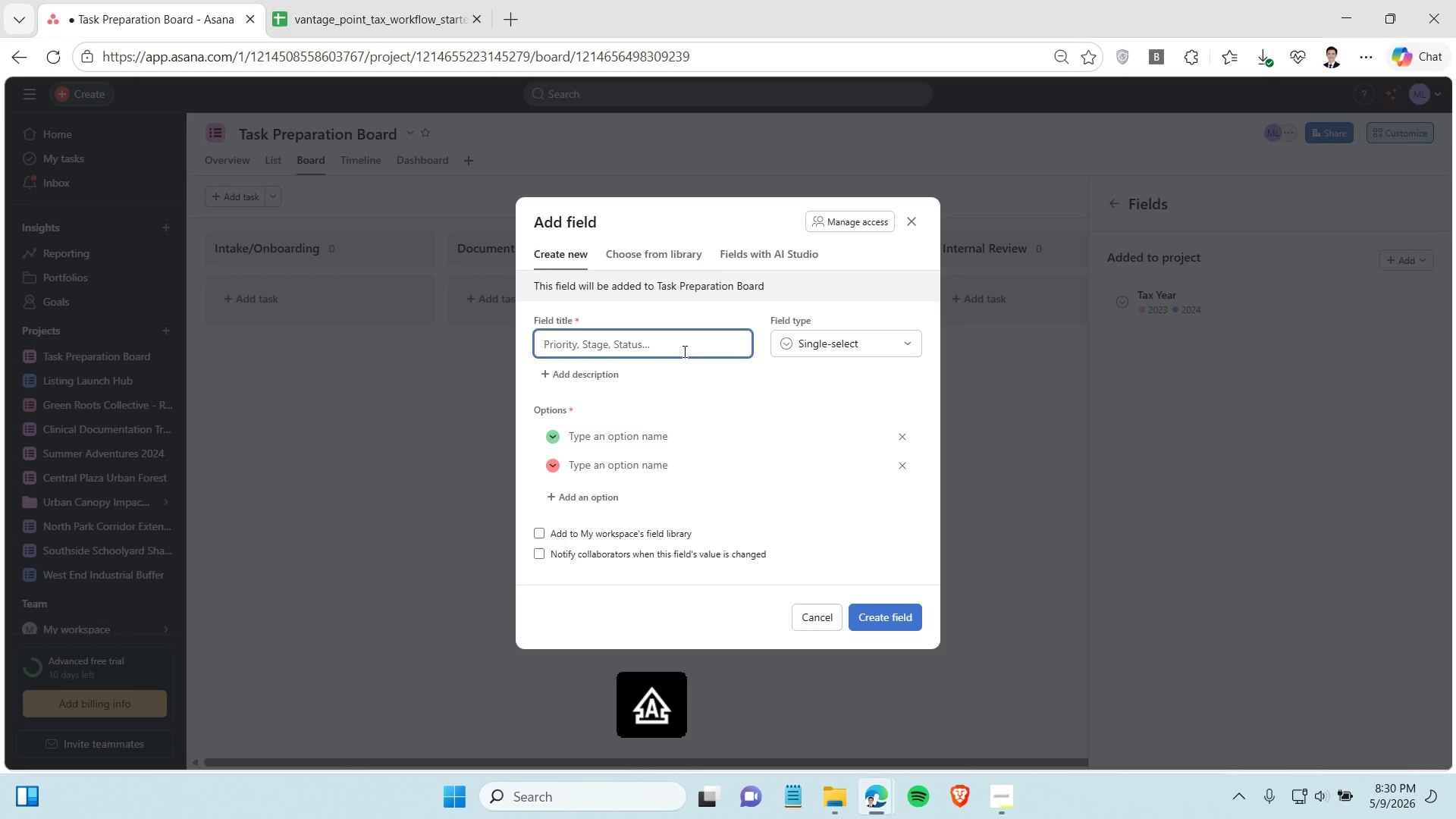 
type(Entityty)
key(Backspace)
key(Backspace)
type( Type)
 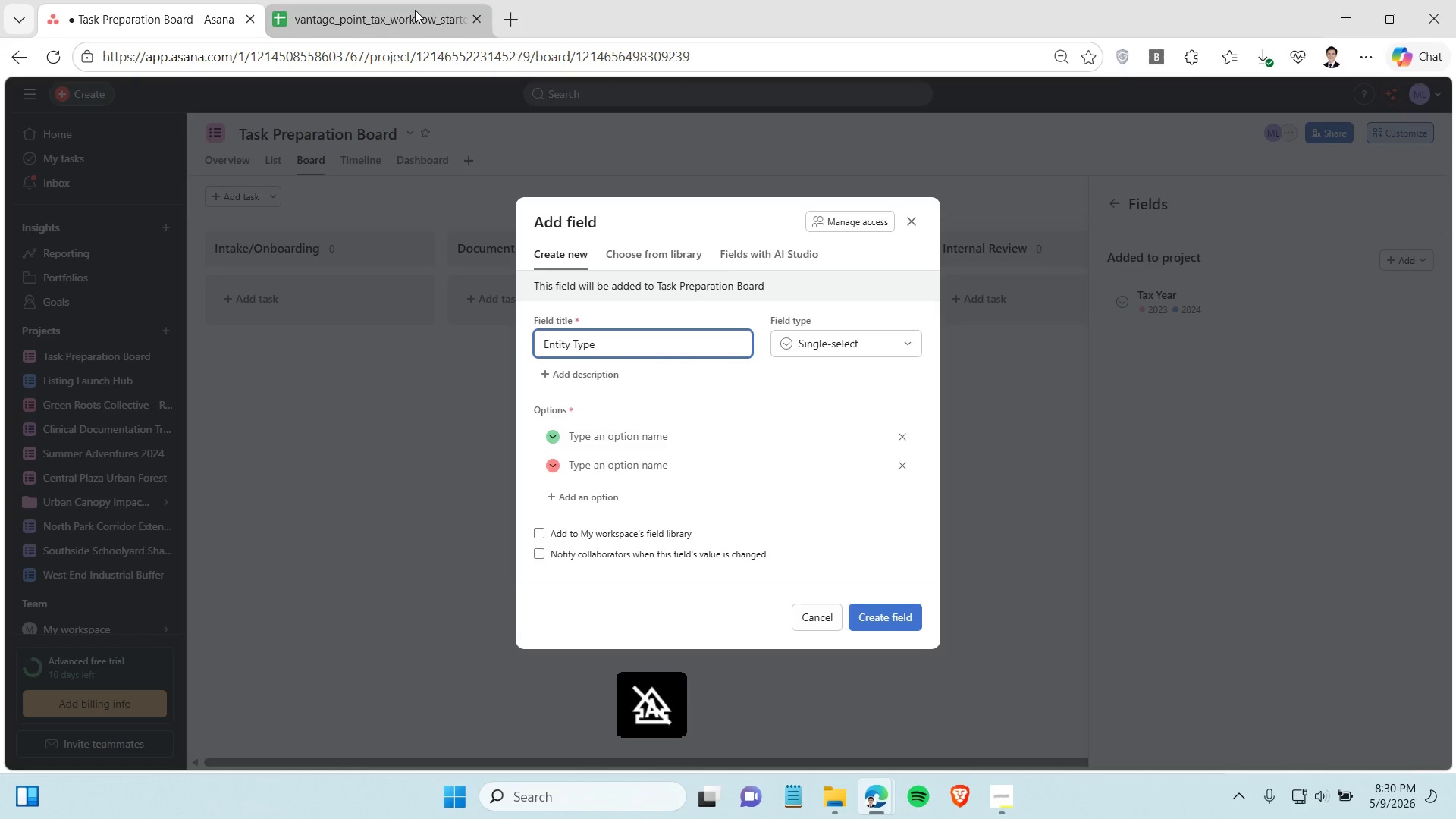 
left_click([414, 10])
 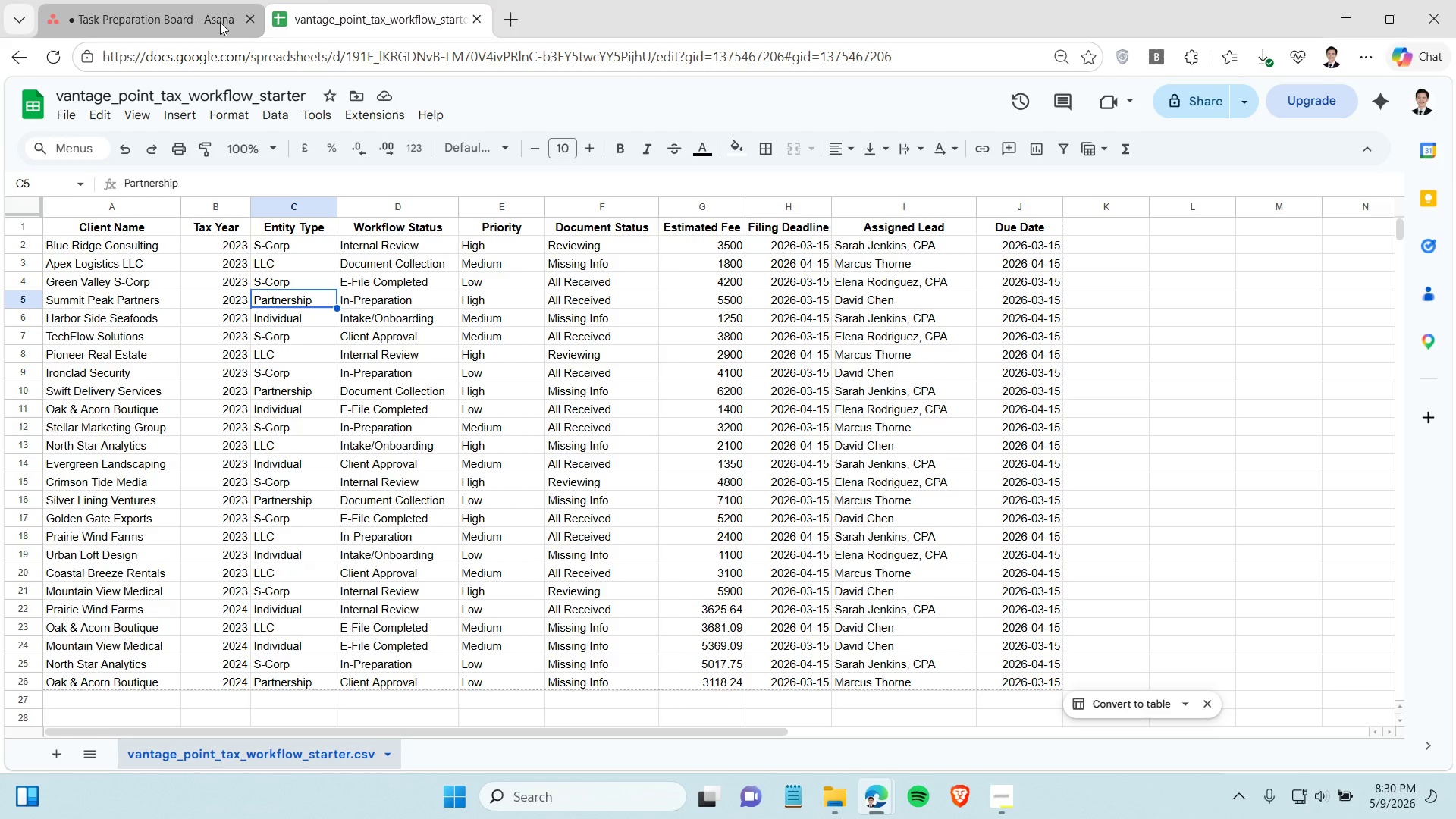 
left_click([220, 22])
 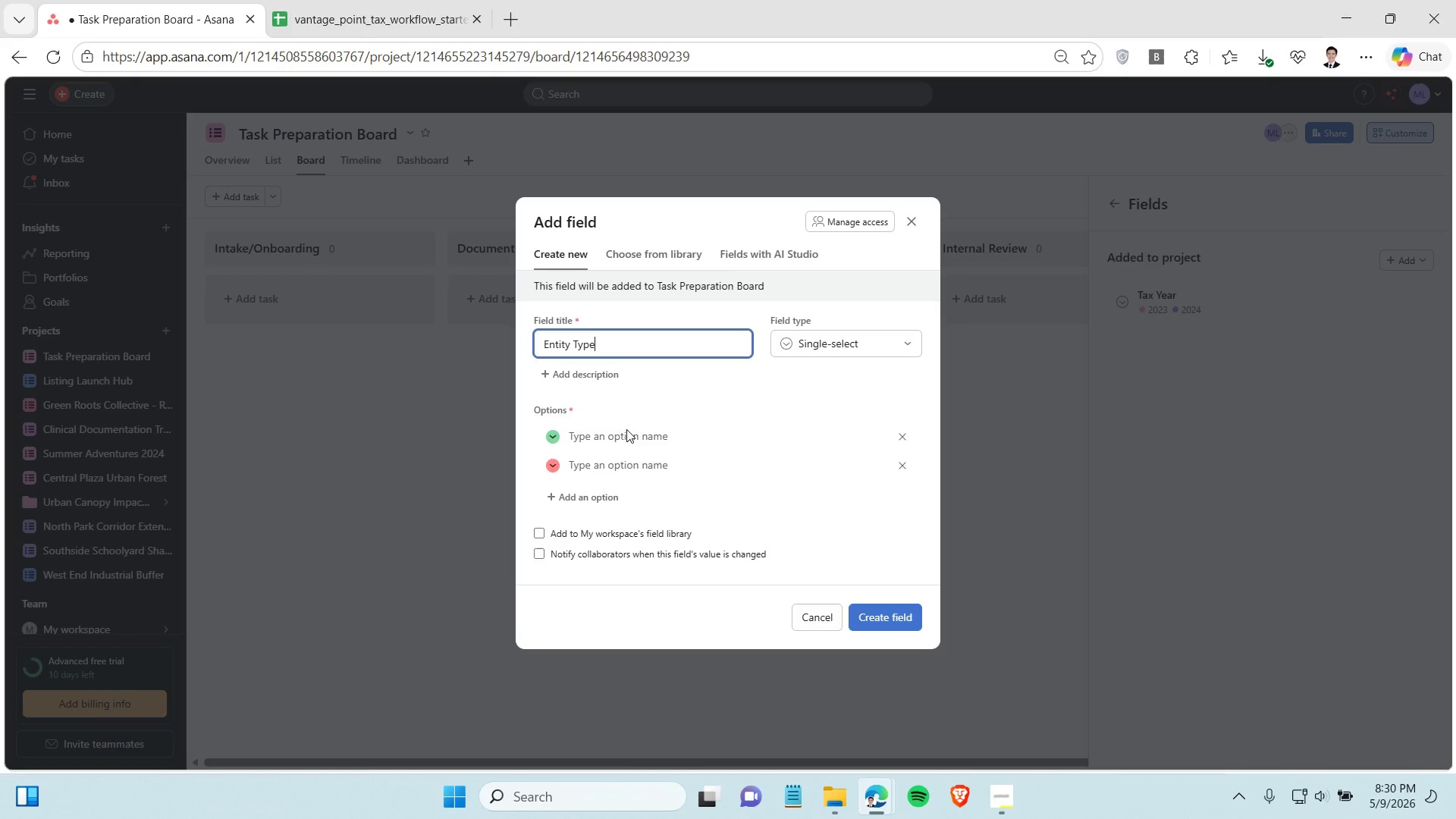 
left_click([626, 429])
 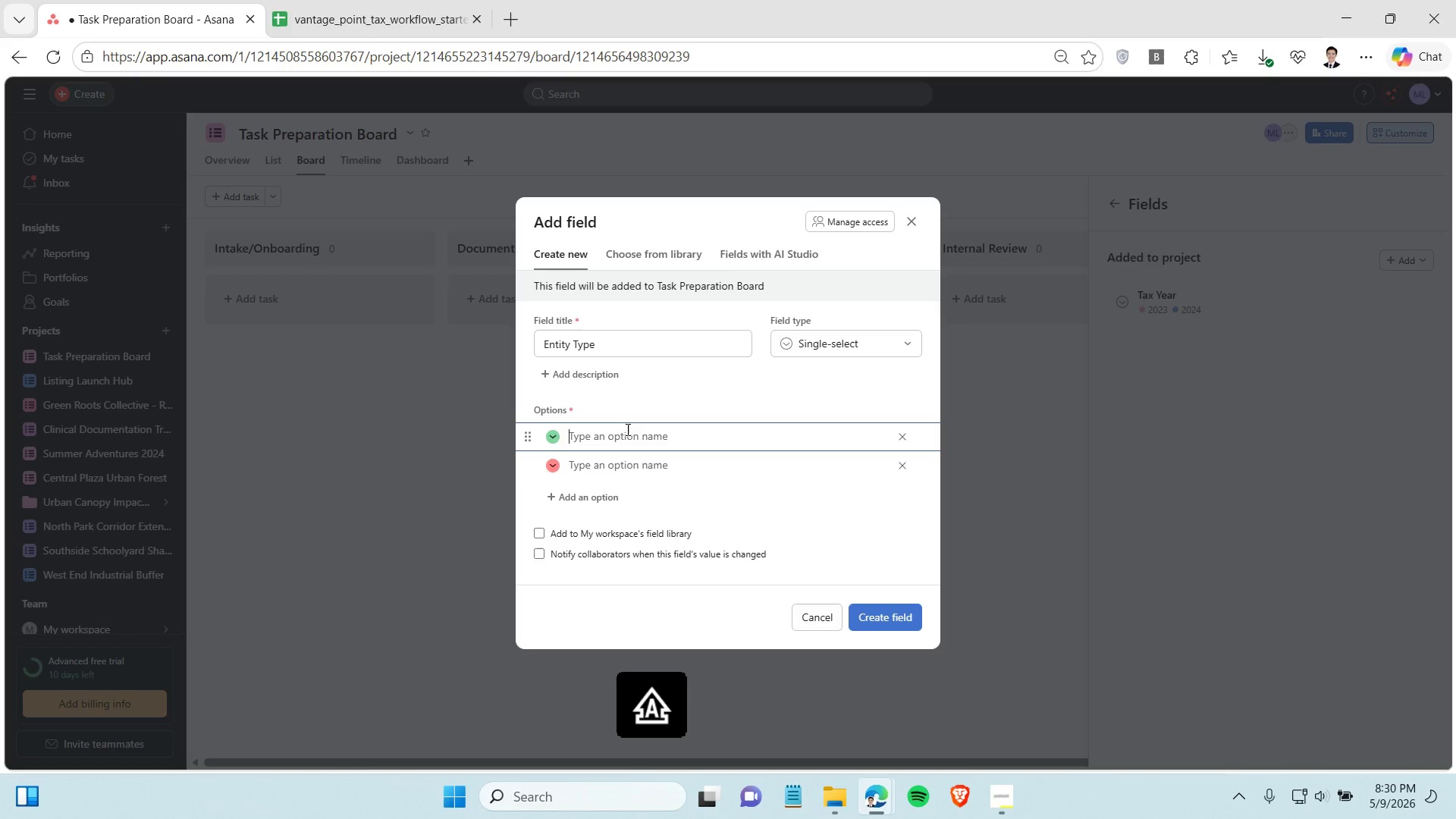 
type(Scorp)